 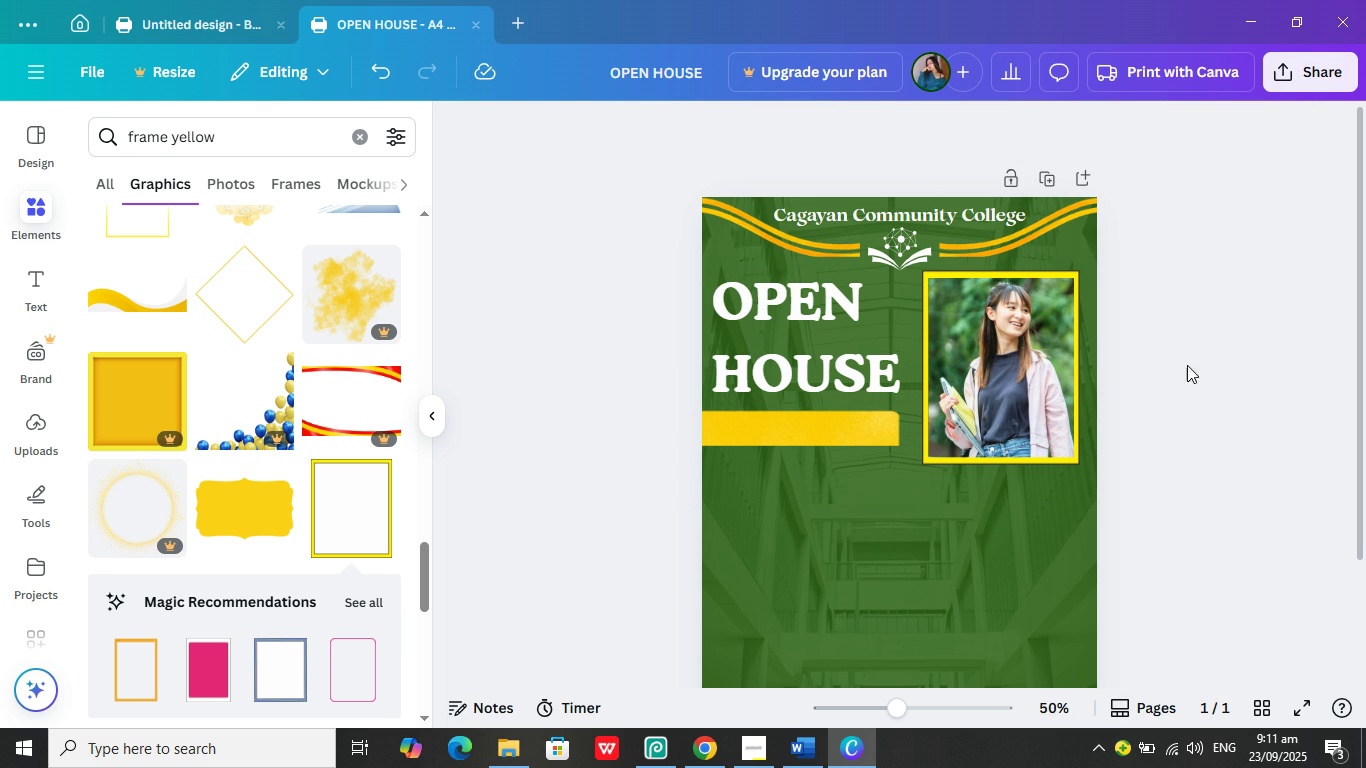 
scroll: coordinate [255, 289], scroll_direction: up, amount: 12.0
 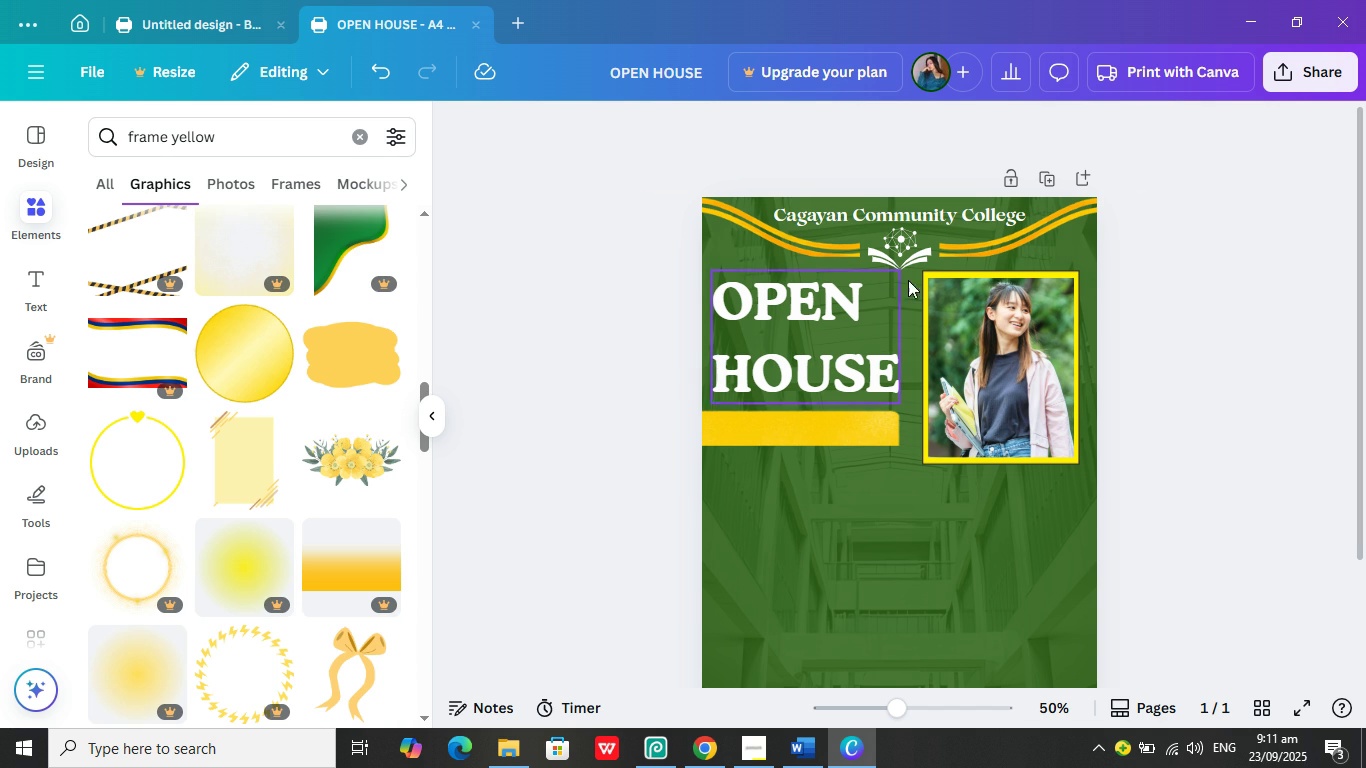 
wait(5.41)
 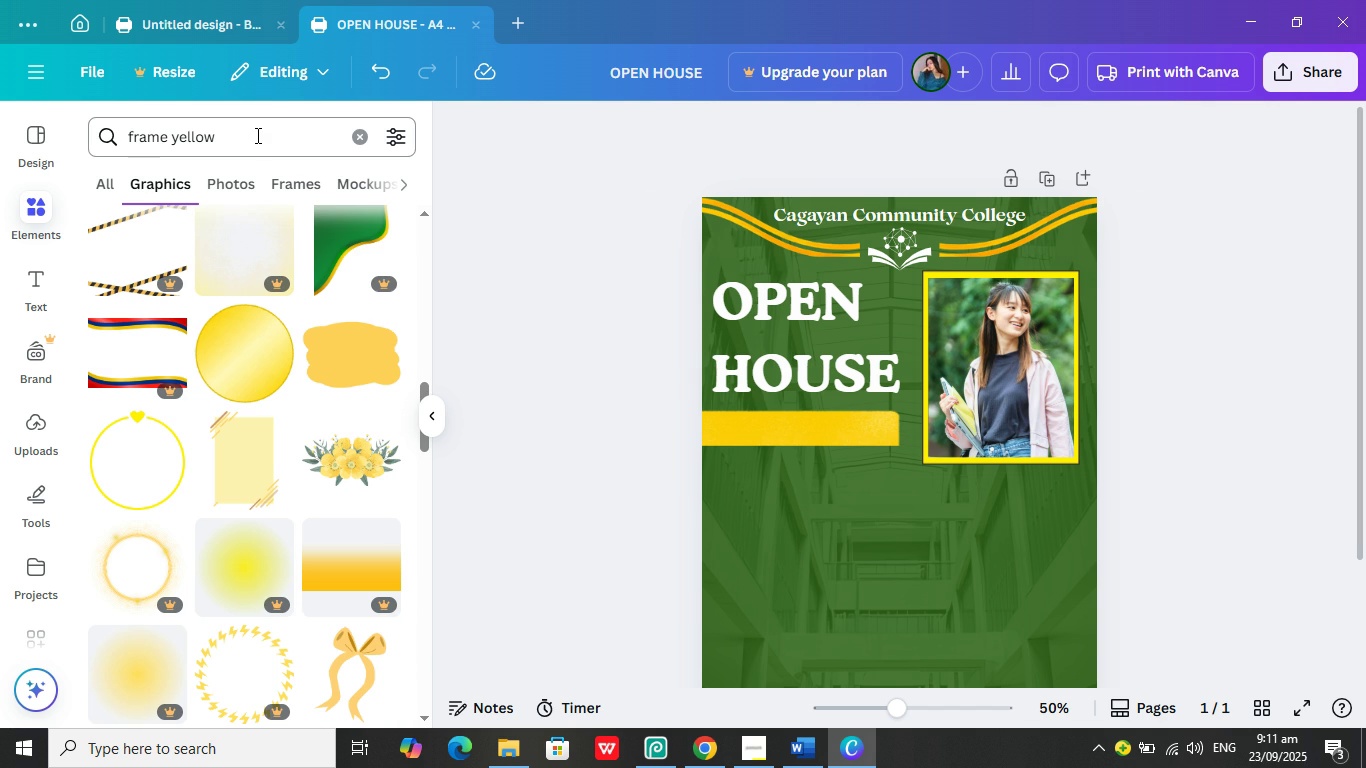 
left_click([930, 271])
 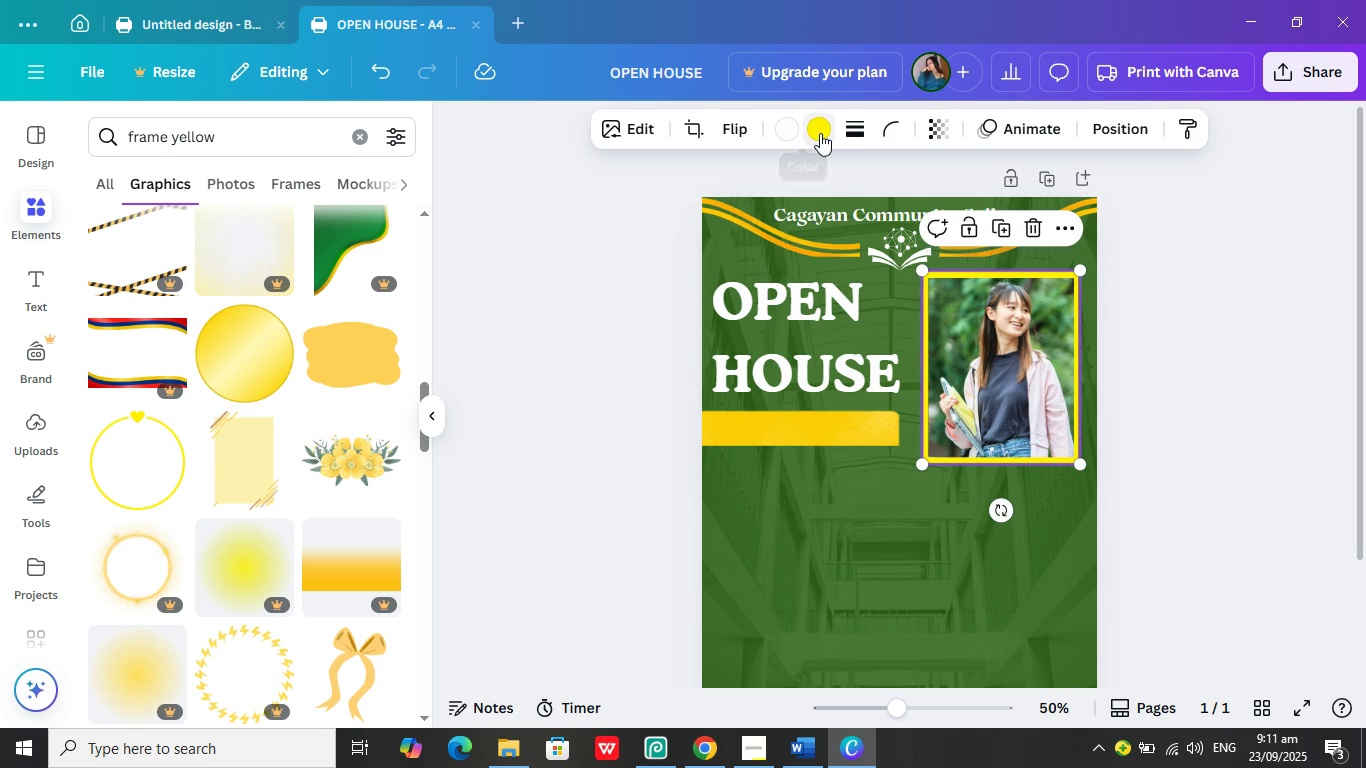 
left_click([820, 133])
 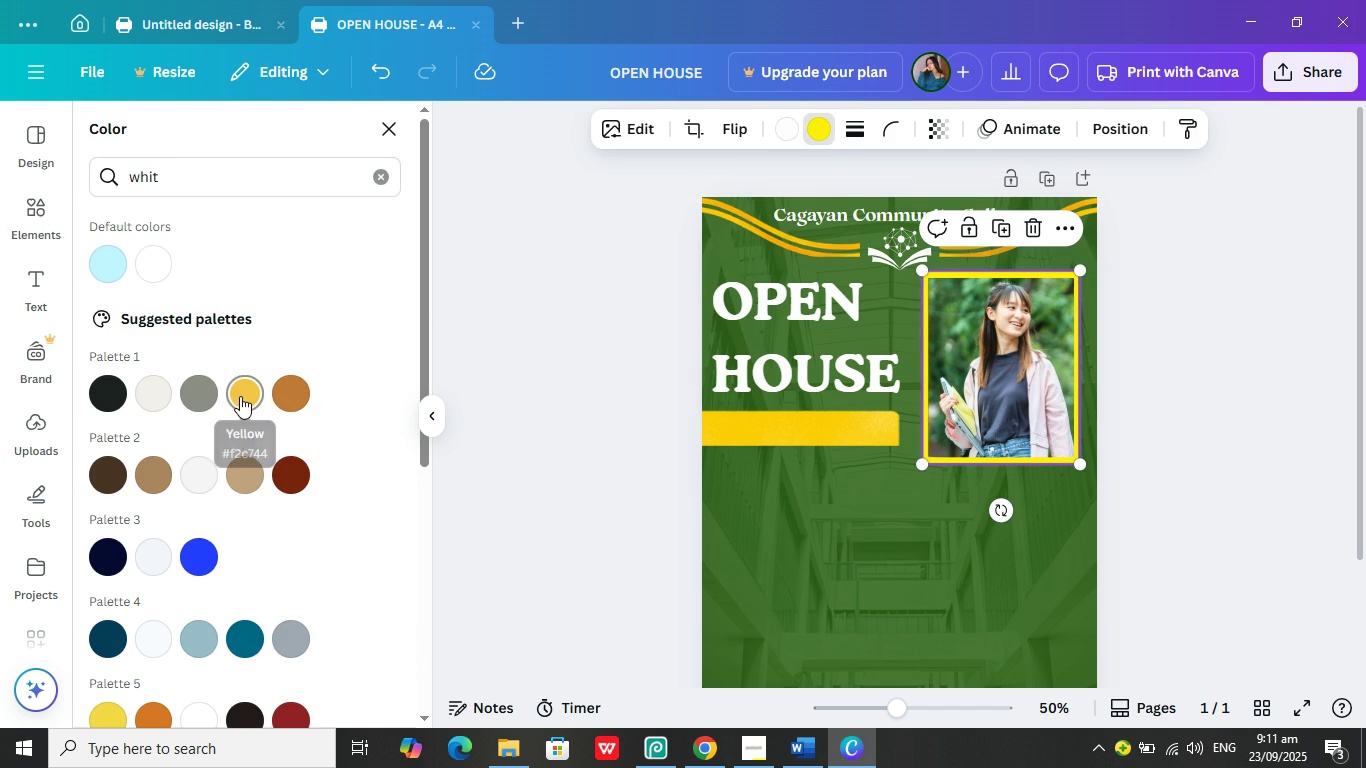 
scroll: coordinate [223, 458], scroll_direction: down, amount: 1.0
 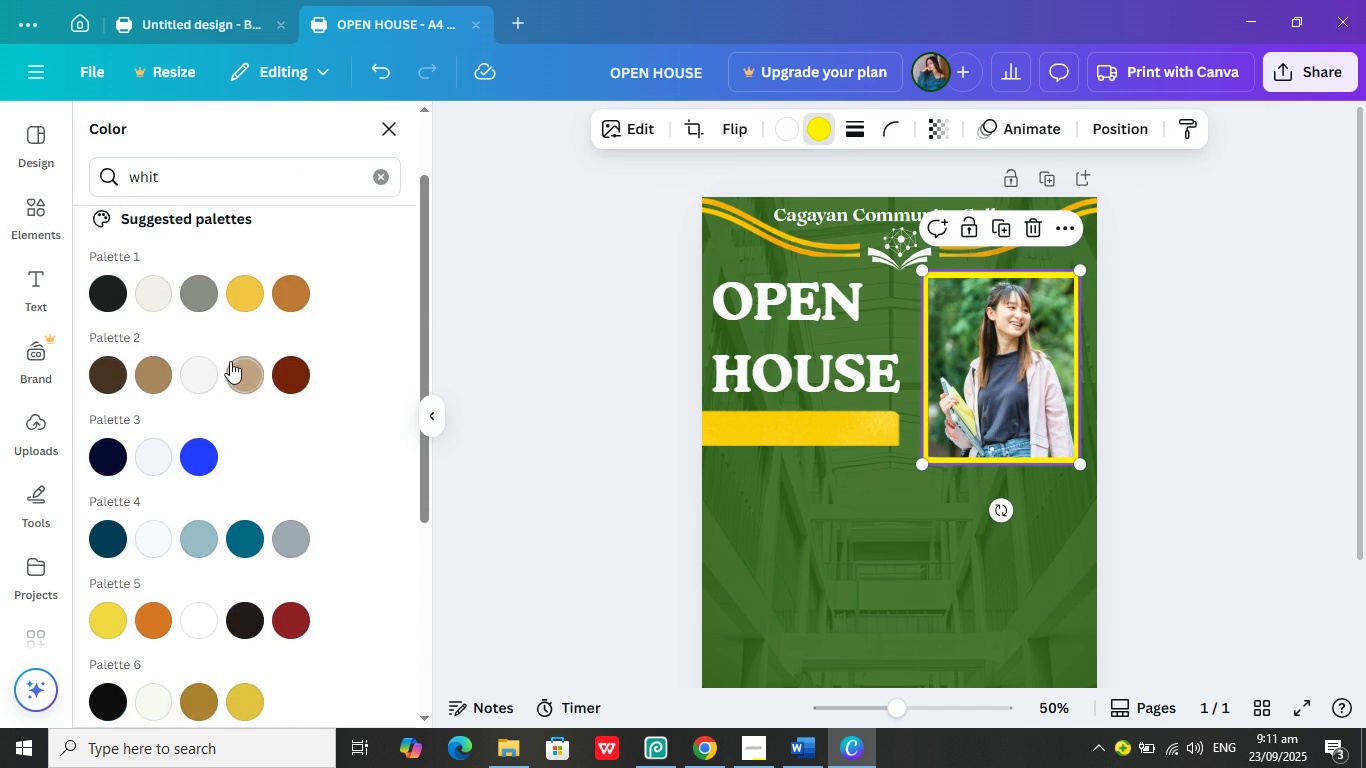 
scroll: coordinate [230, 343], scroll_direction: up, amount: 3.0